 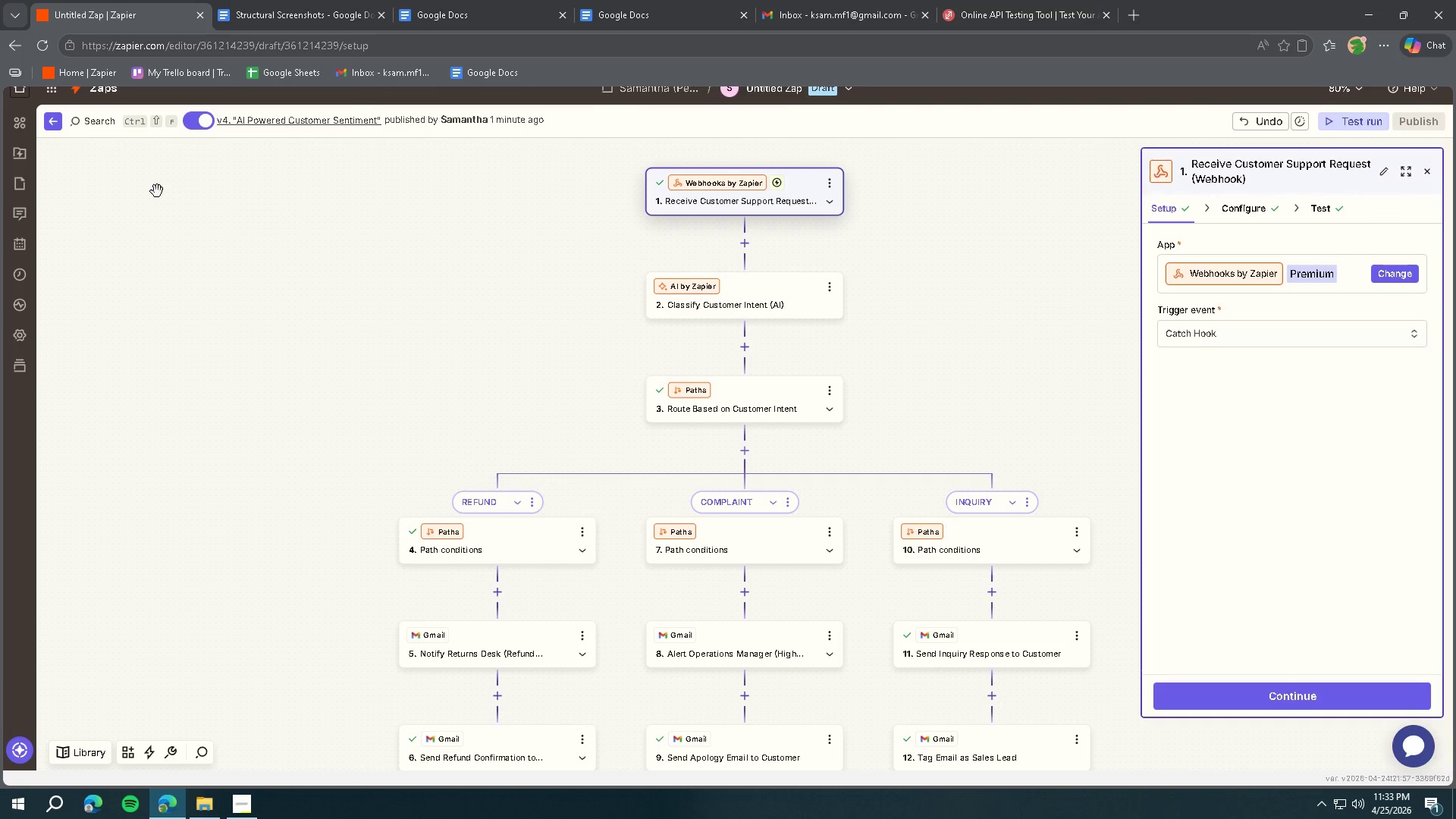 
left_click_drag(start_coordinate=[41, 105], to_coordinate=[1450, 783])
 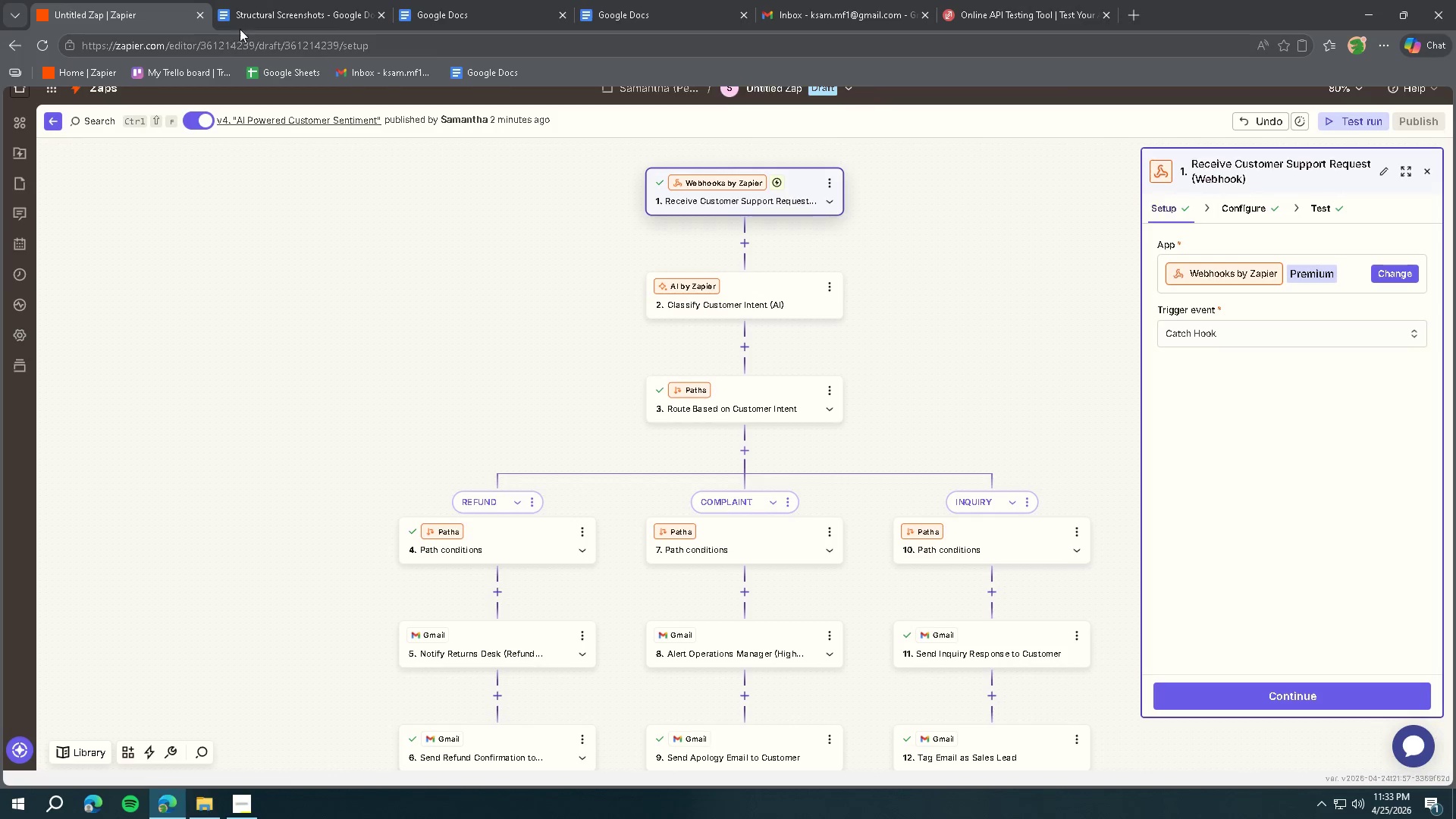 
left_click([265, 17])
 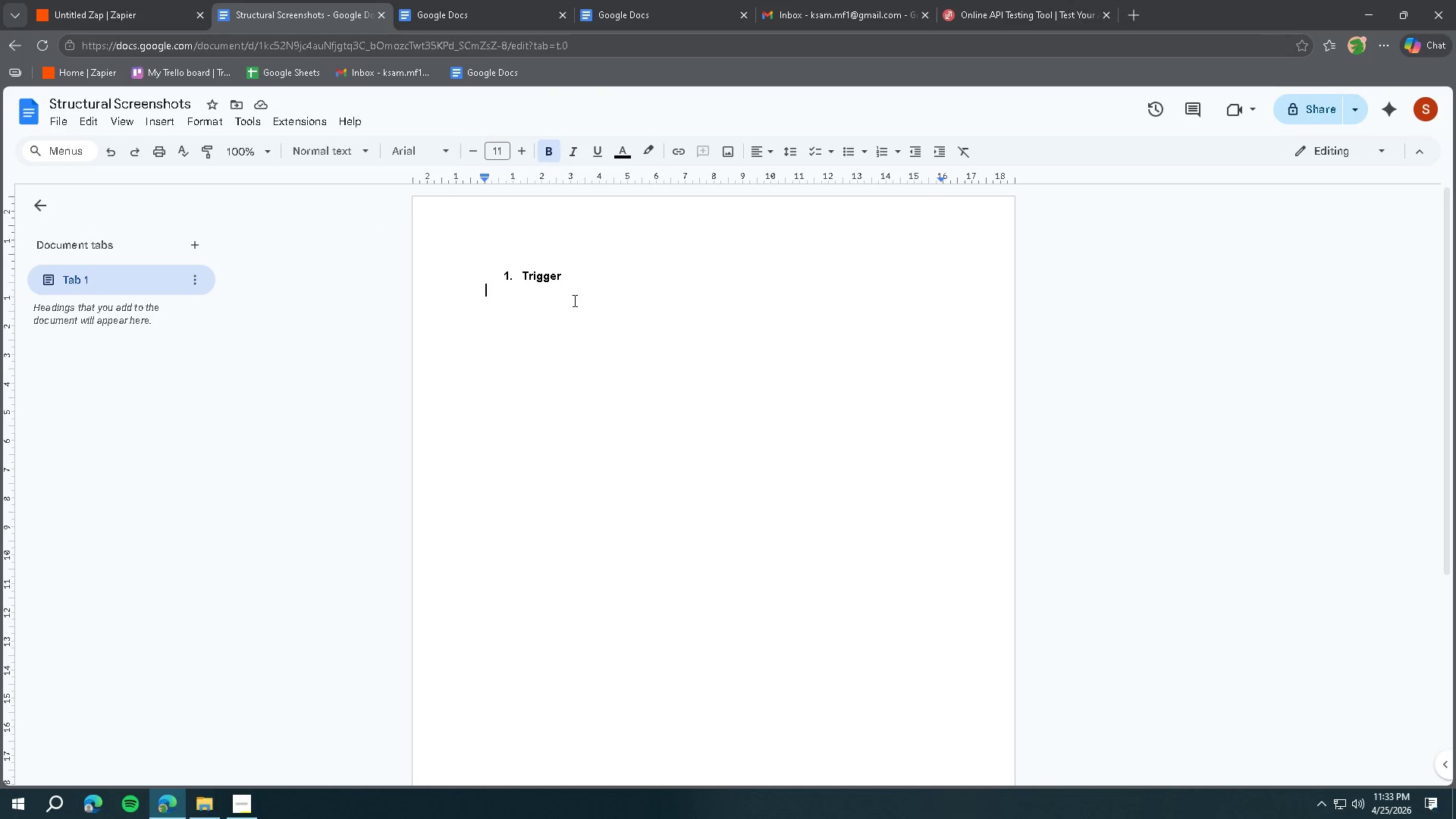 
key(Control+ControlLeft)
 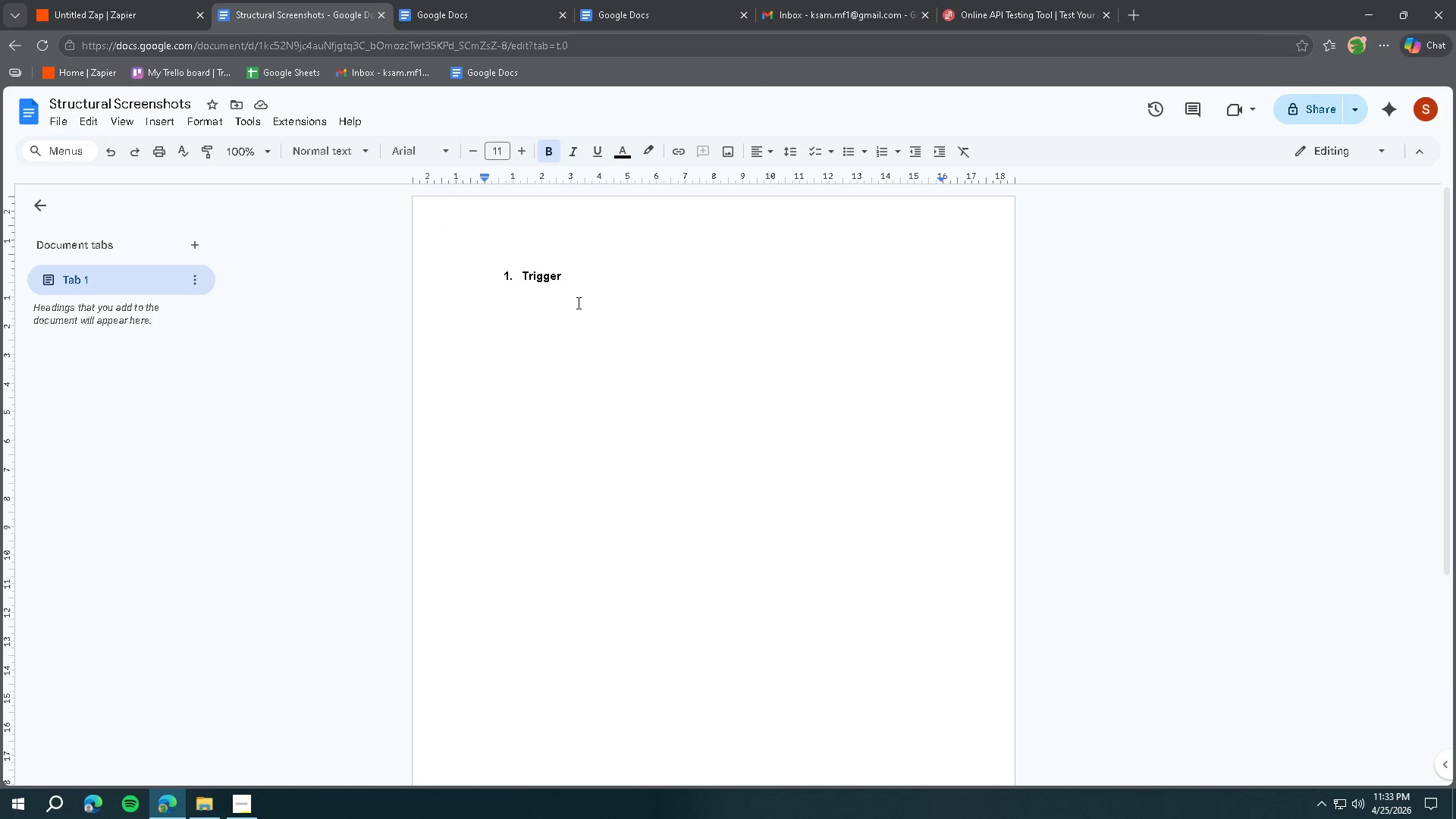 
key(Control+V)
 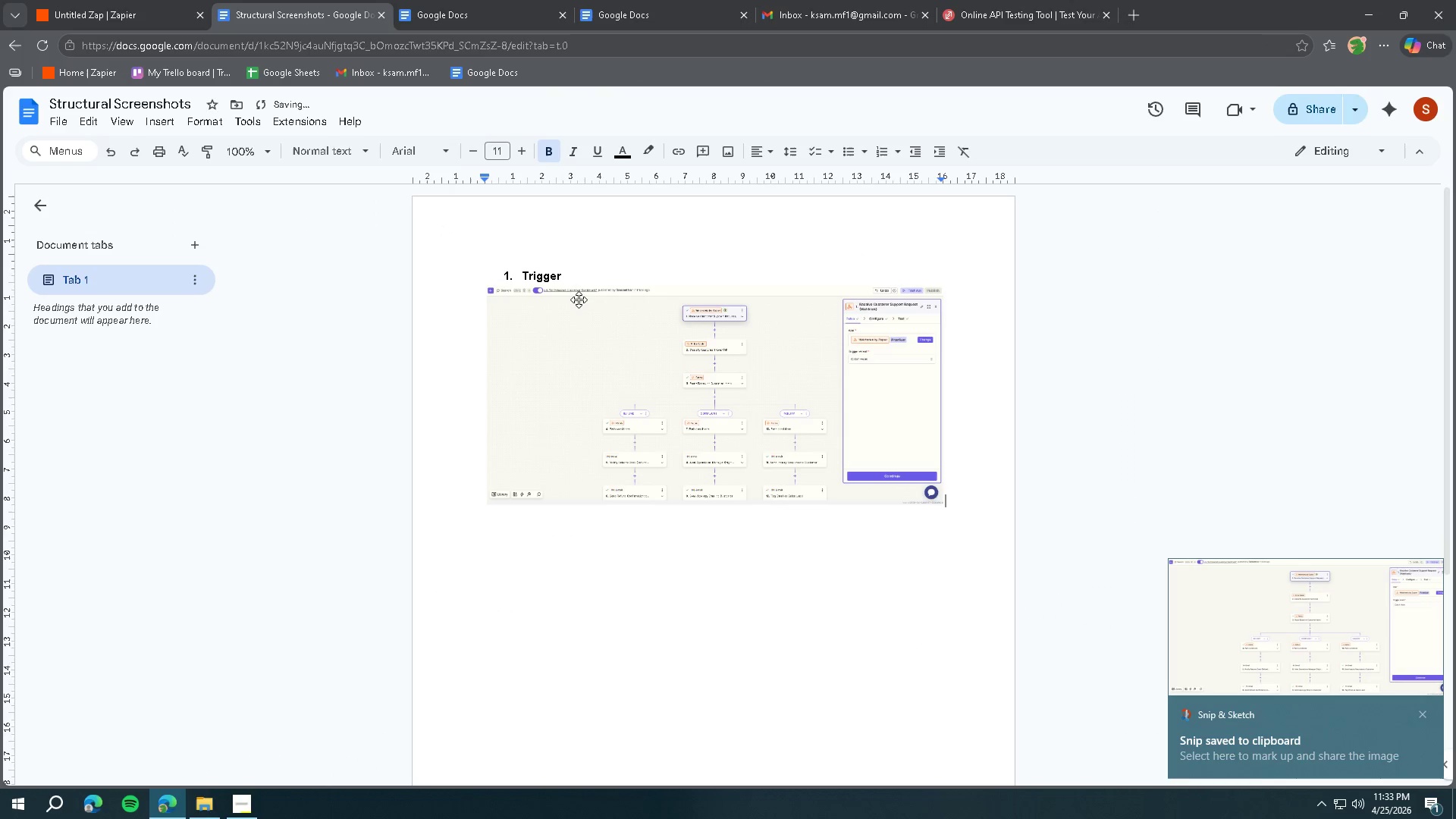 
key(Enter)
 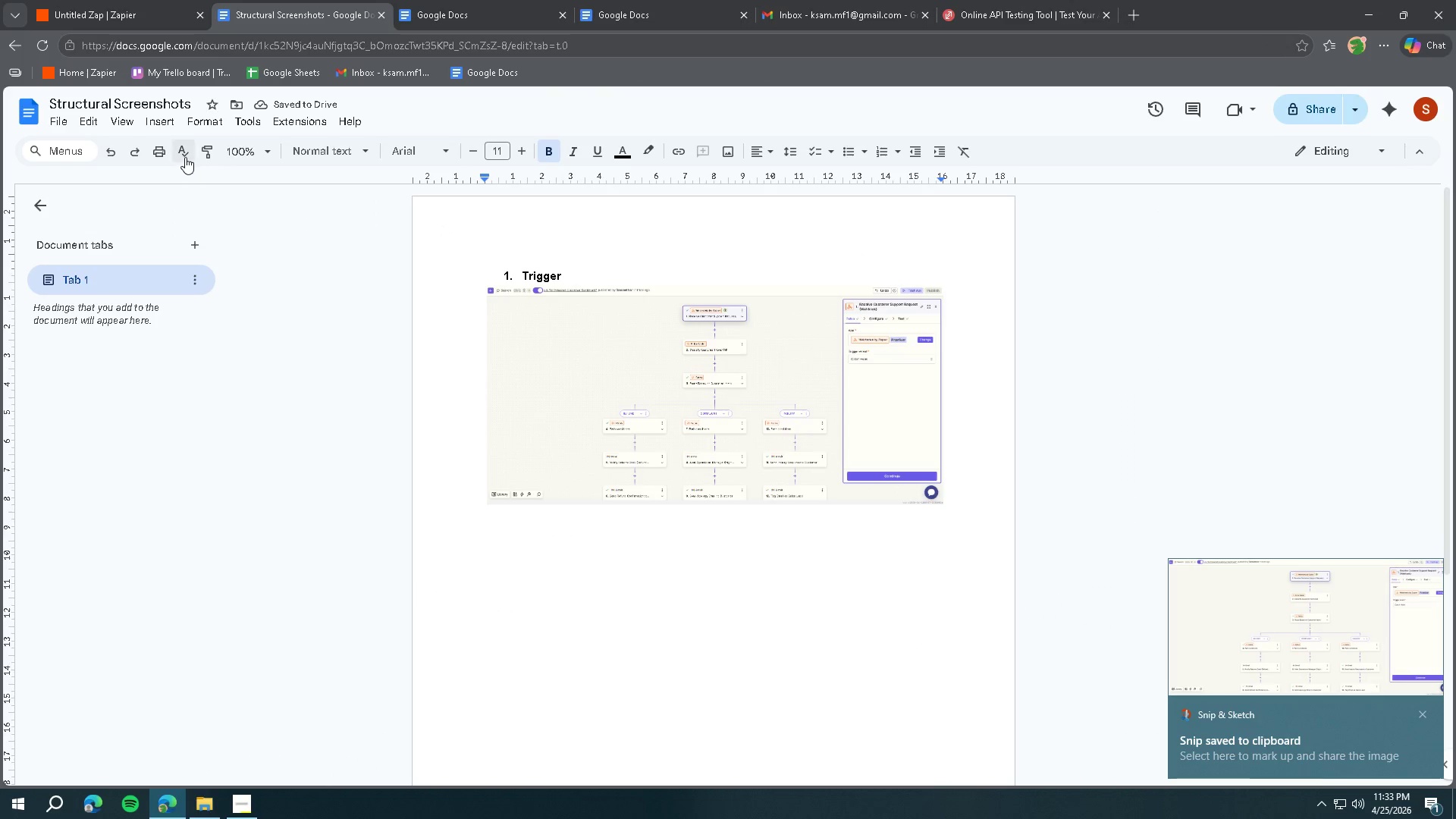 
left_click([240, 807])